 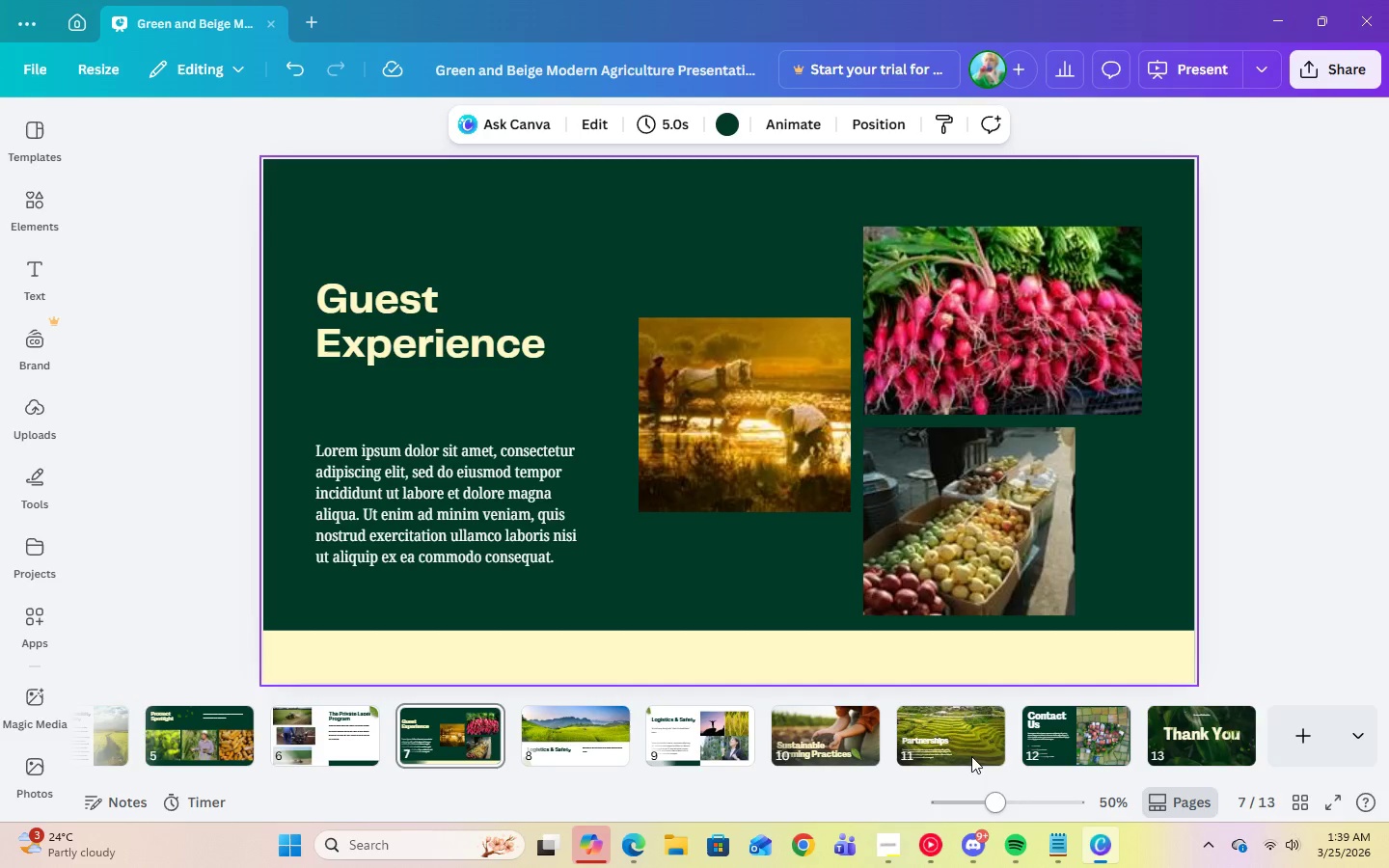 
double_click([381, 492])
 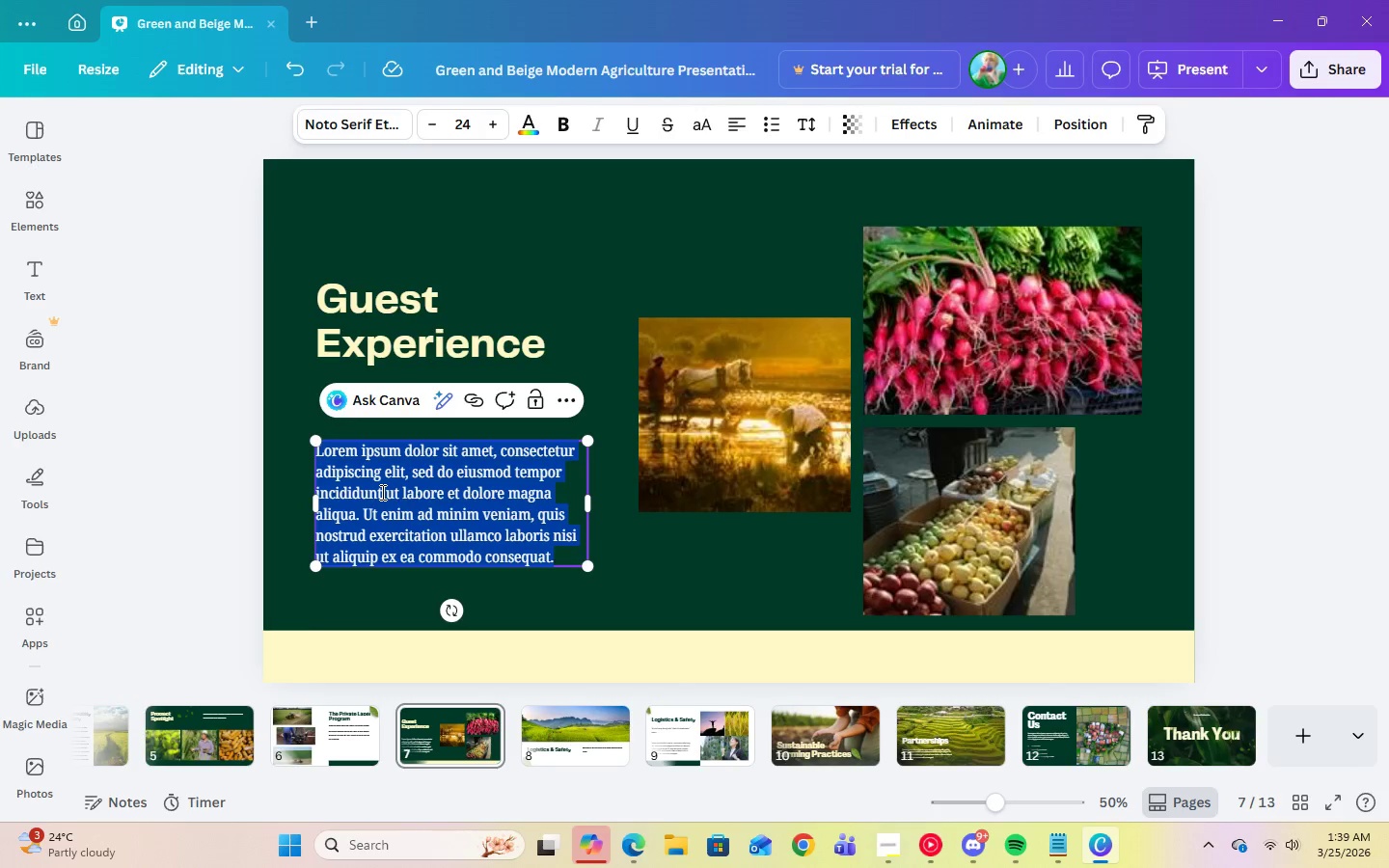 
right_click([381, 492])
 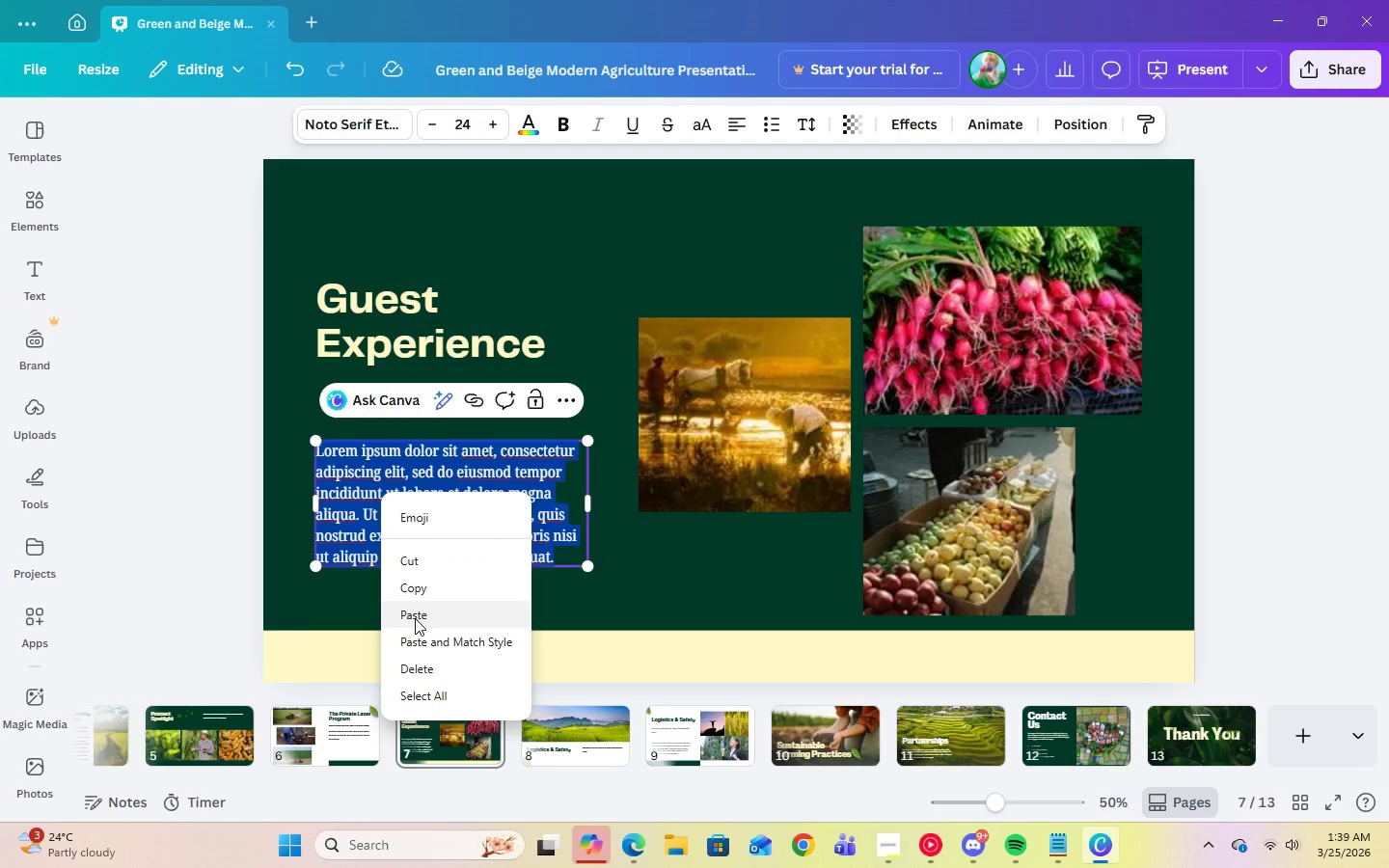 
left_click([415, 618])
 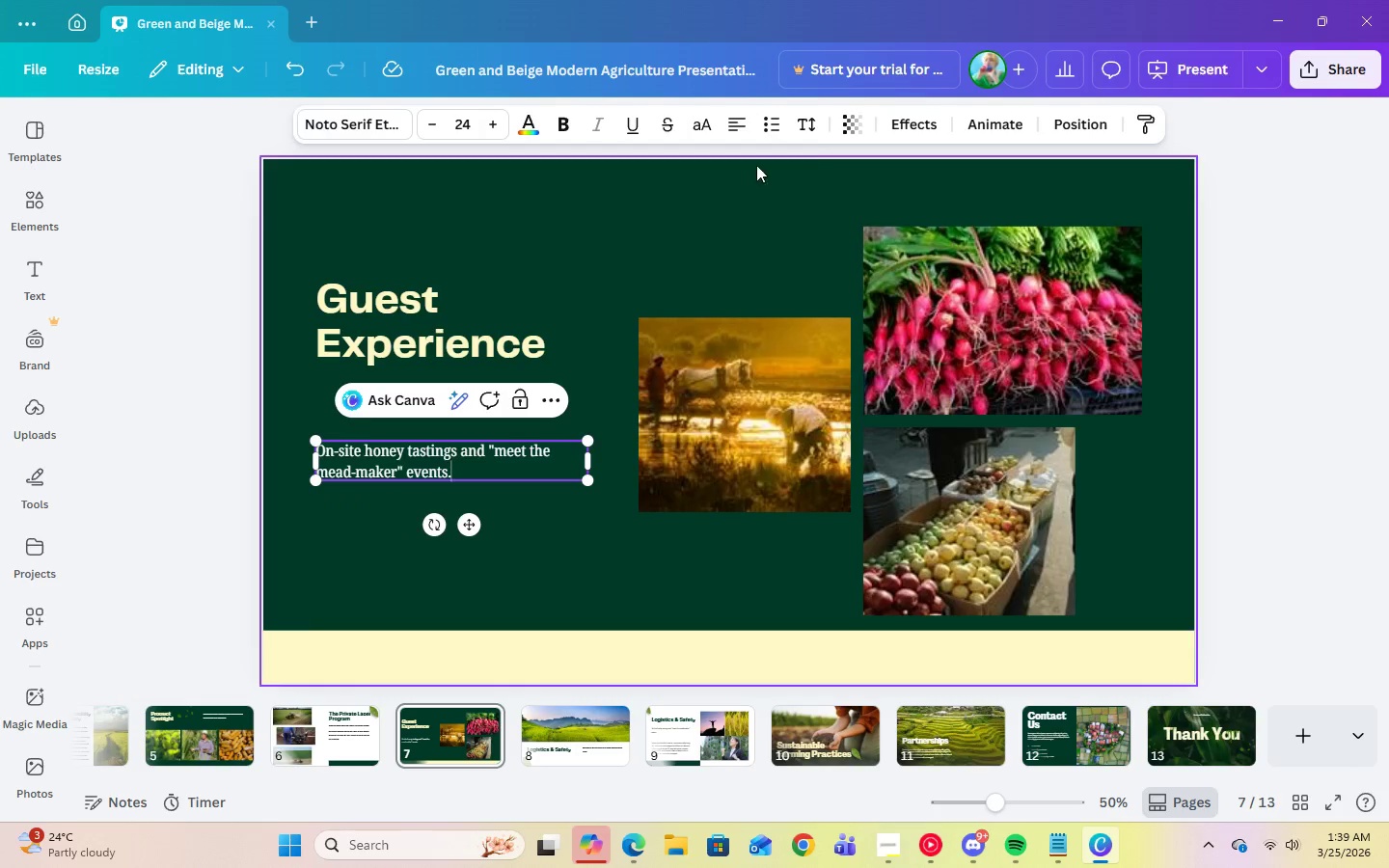 
left_click([818, 129])
 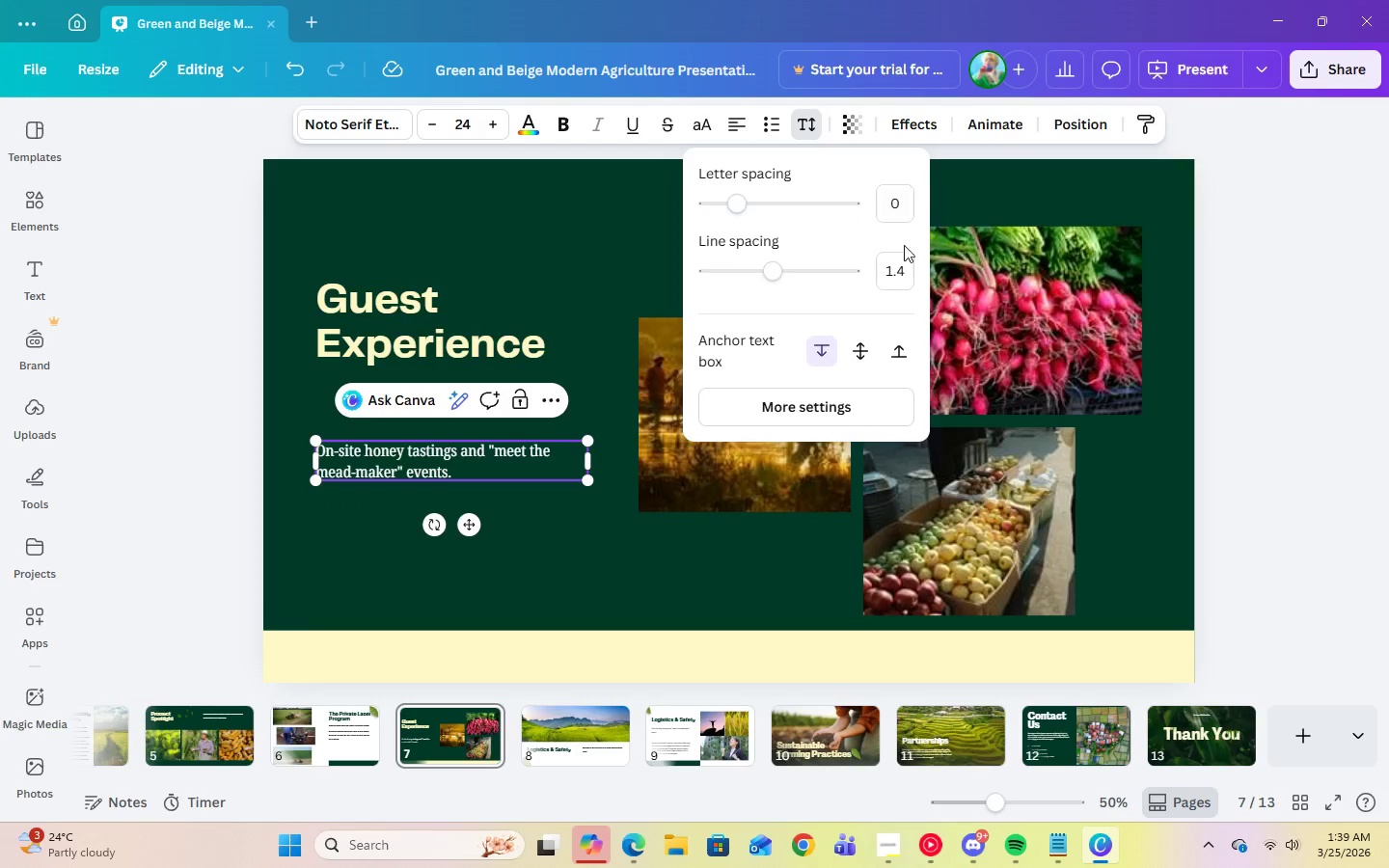 
left_click([904, 261])
 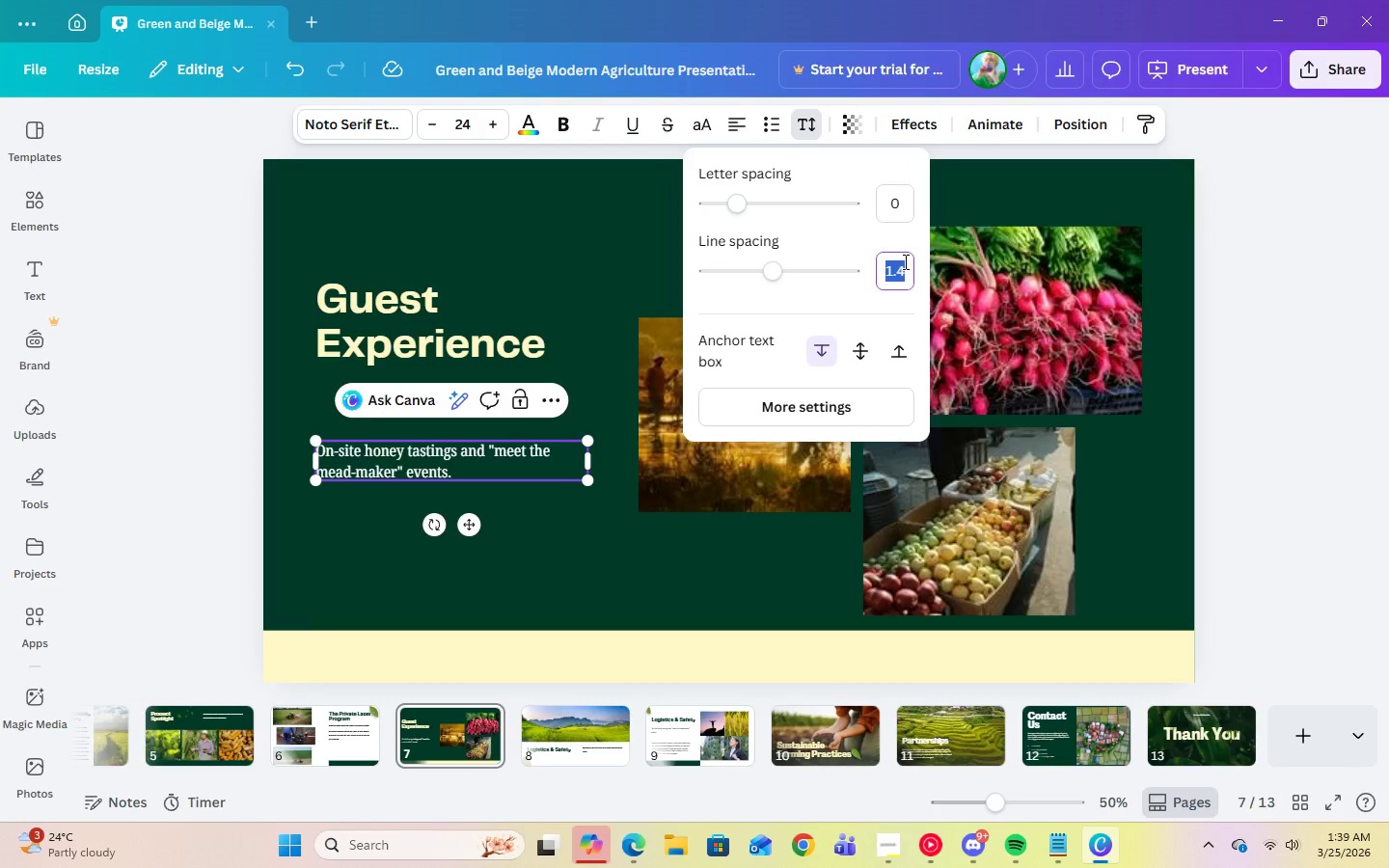 
key(Control+Numpad2)
 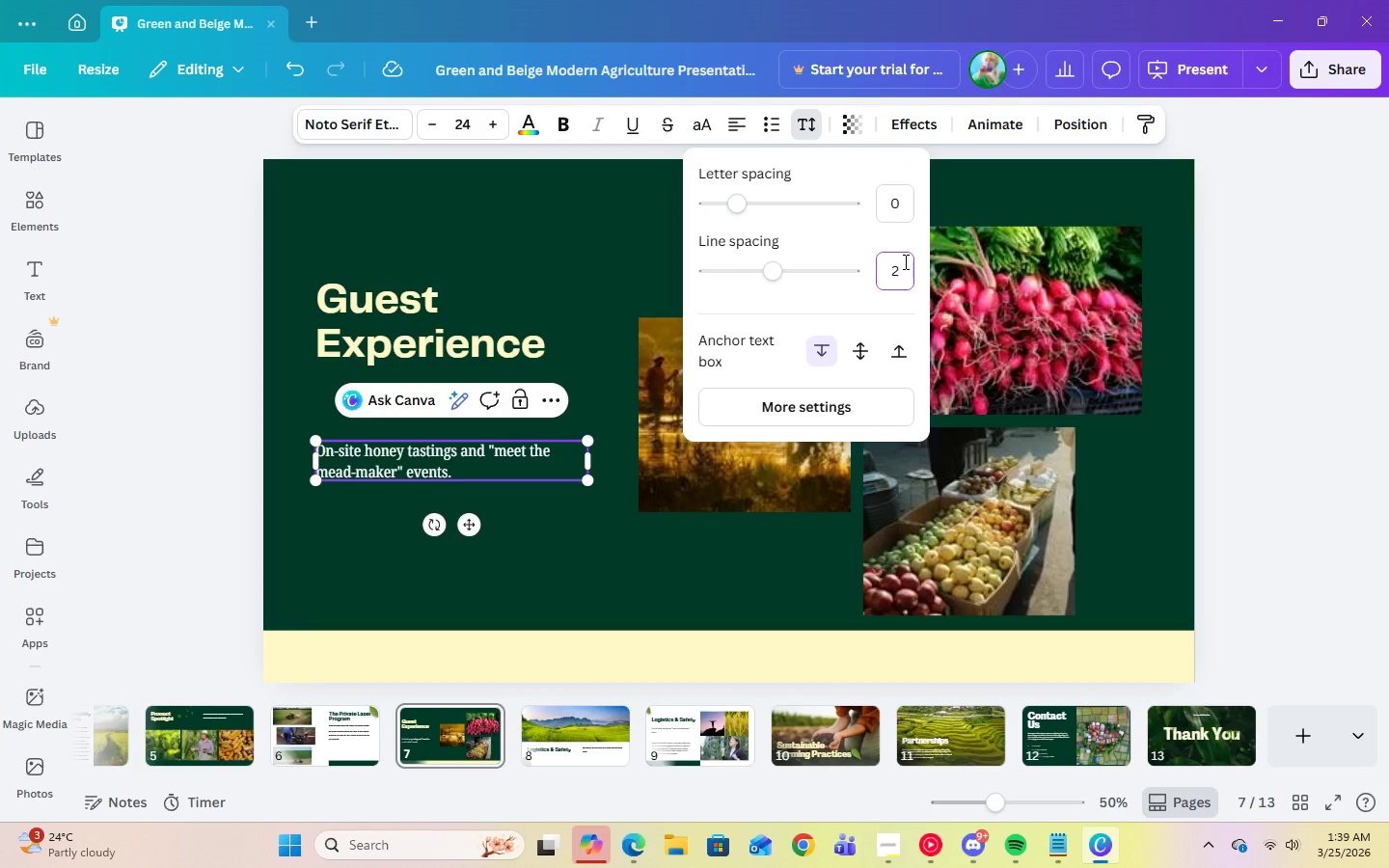 
key(Control+Enter)
 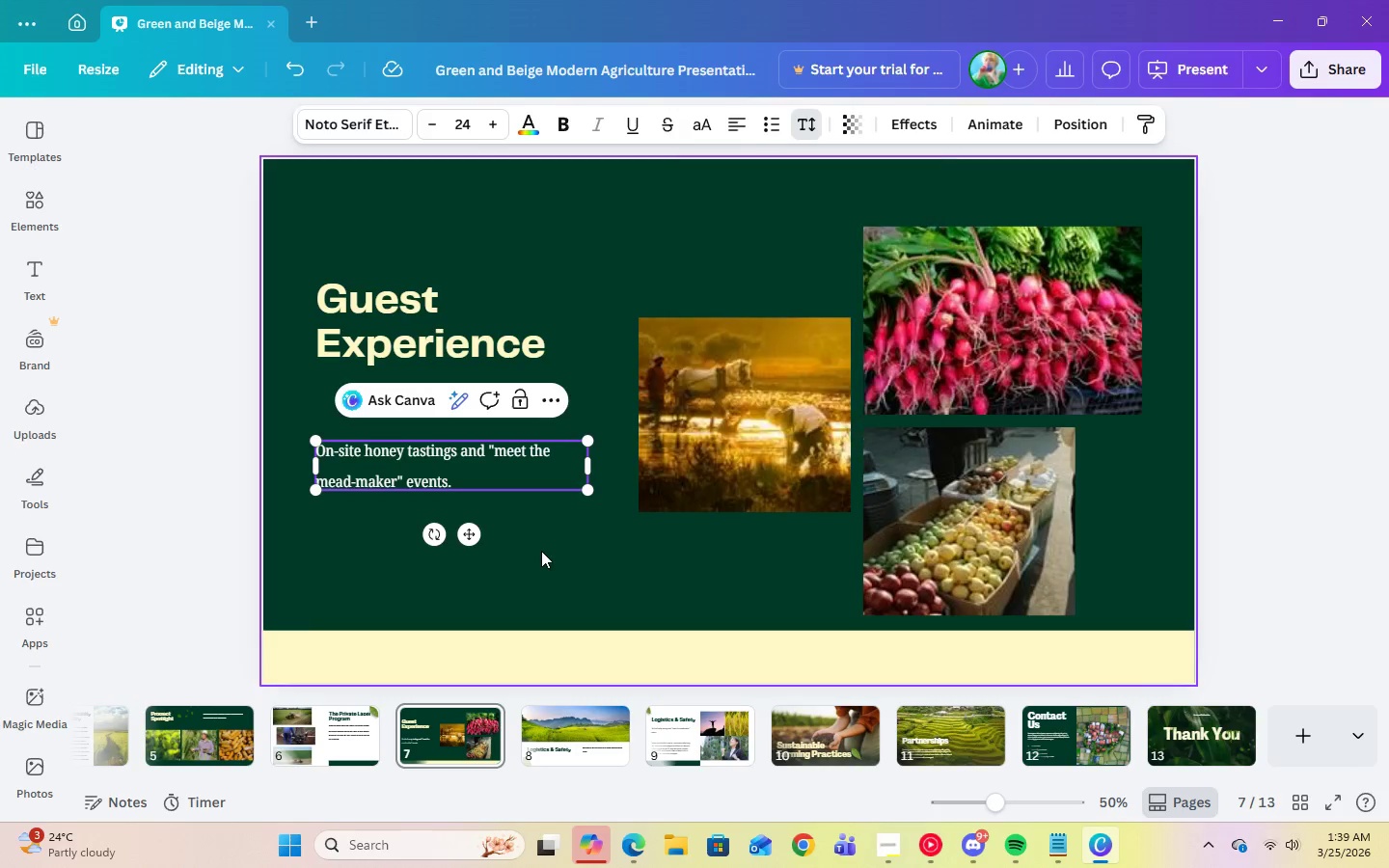 
double_click([437, 462])
 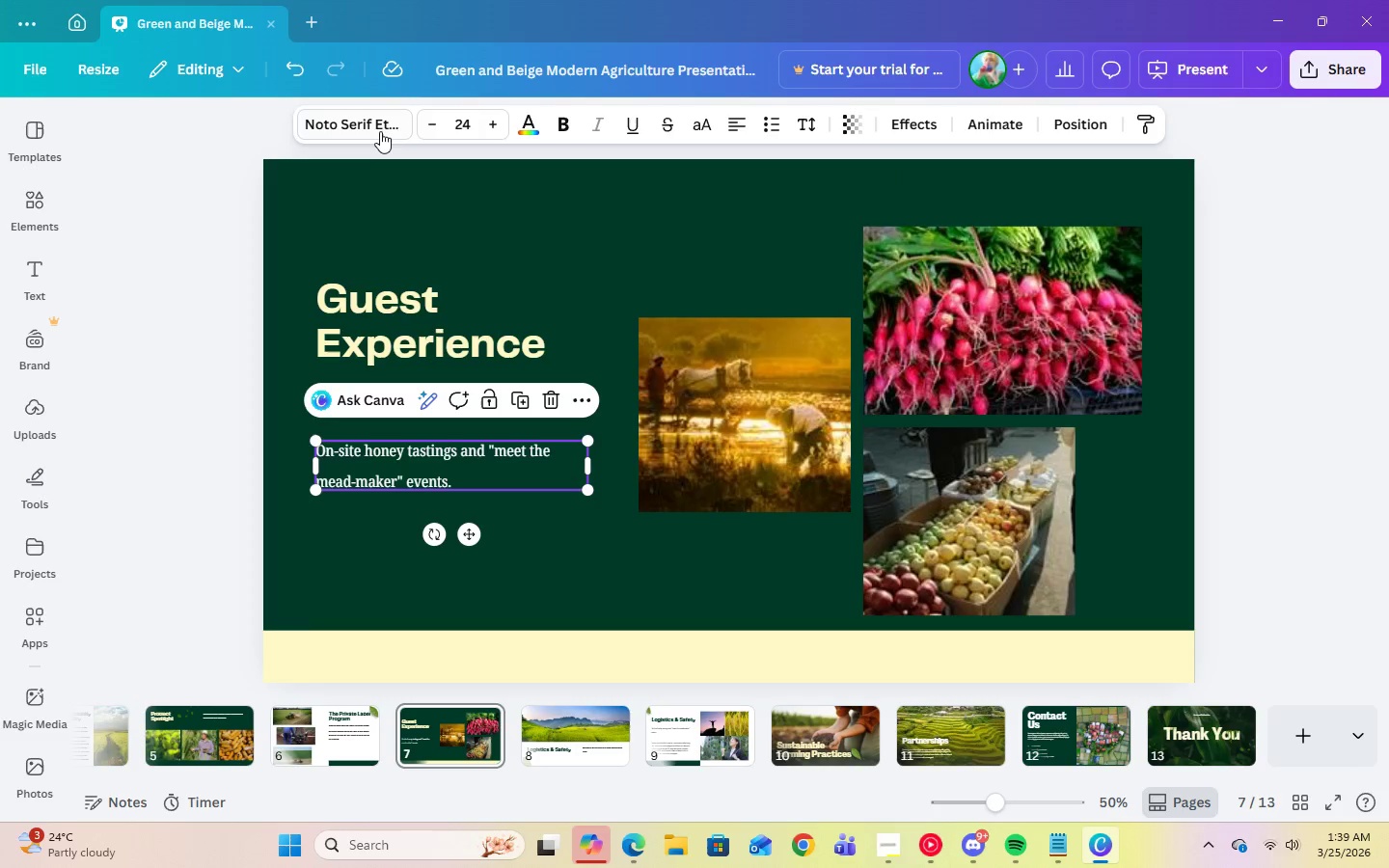 
left_click([375, 129])
 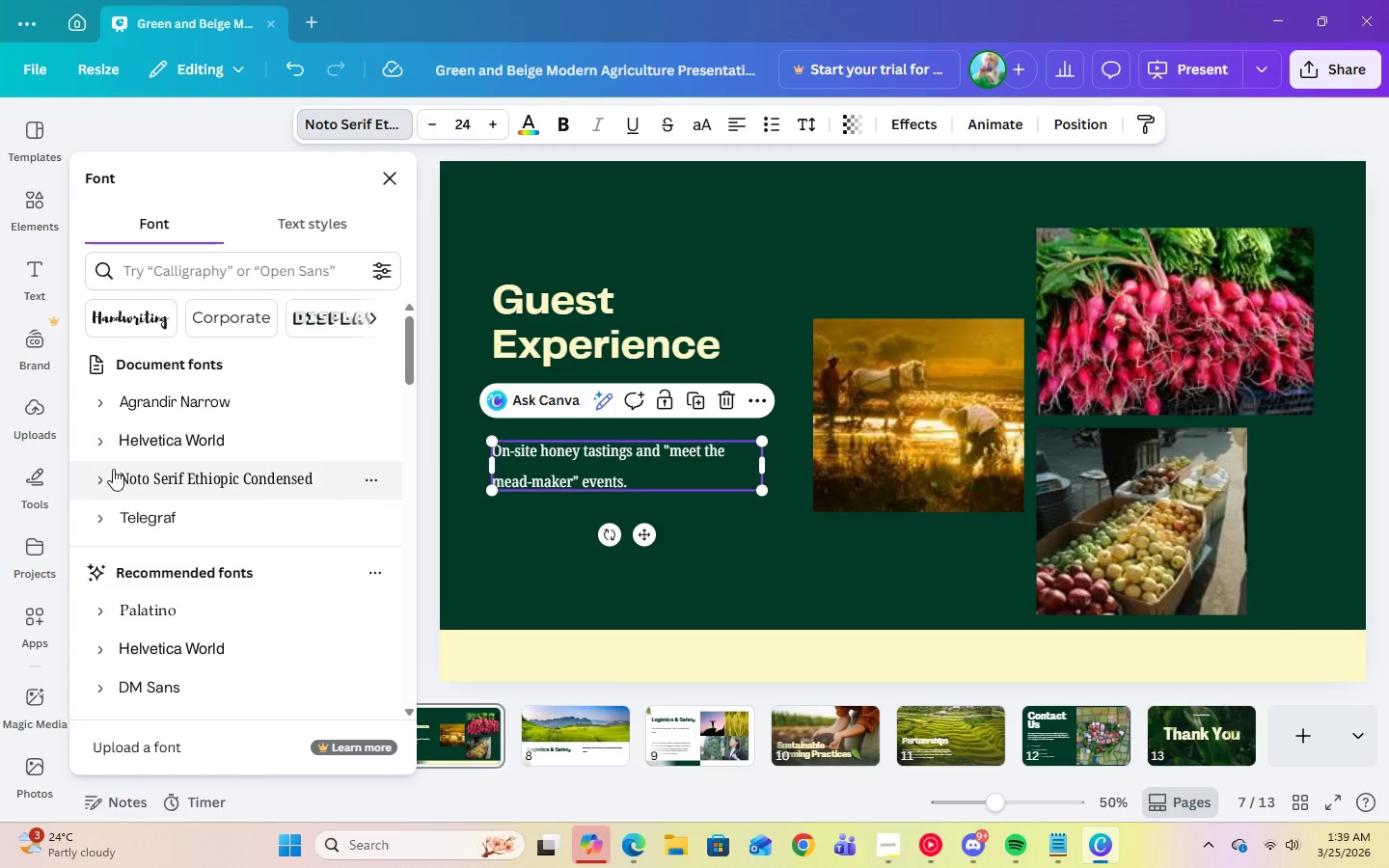 
left_click([98, 446])
 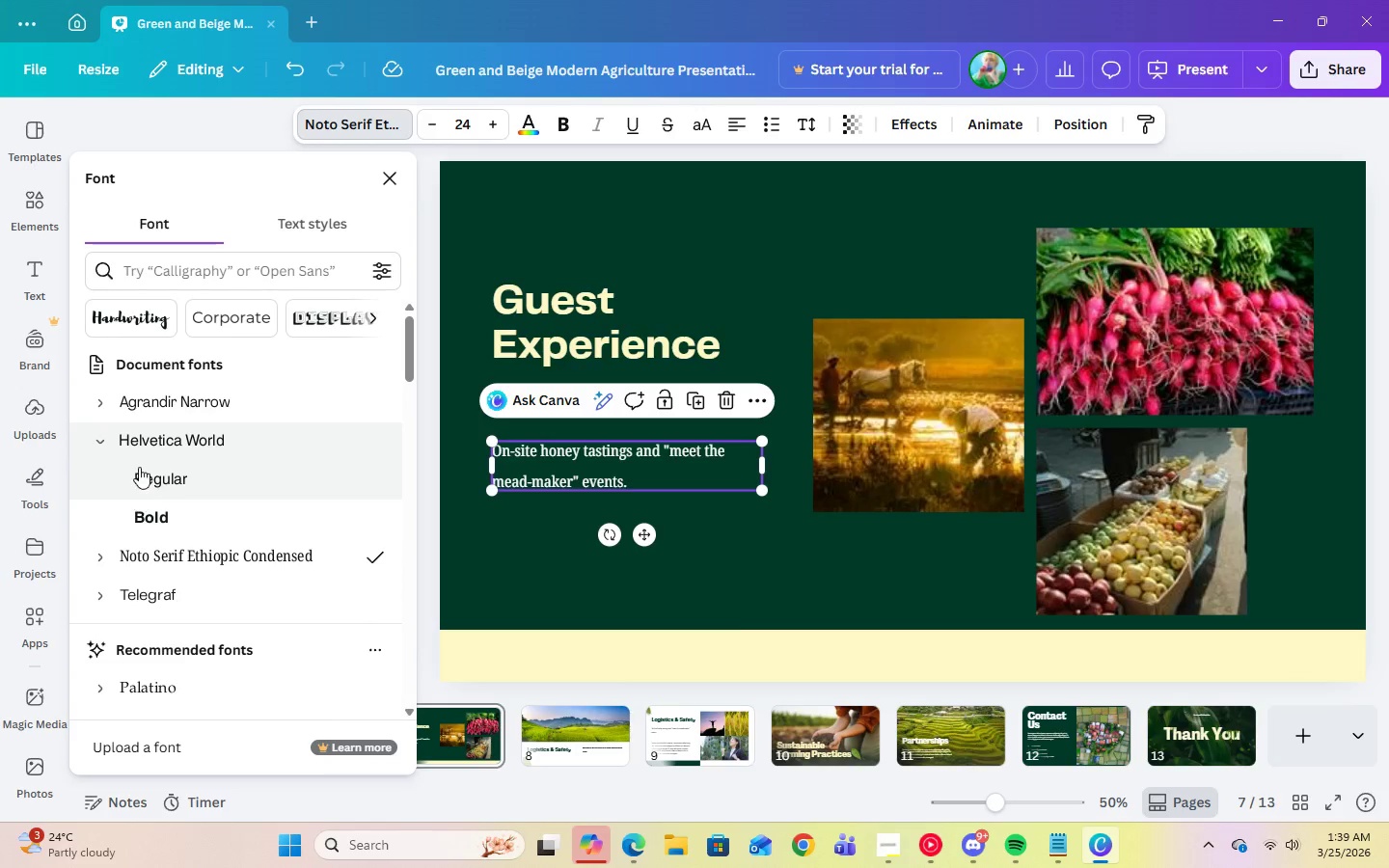 
left_click([139, 466])
 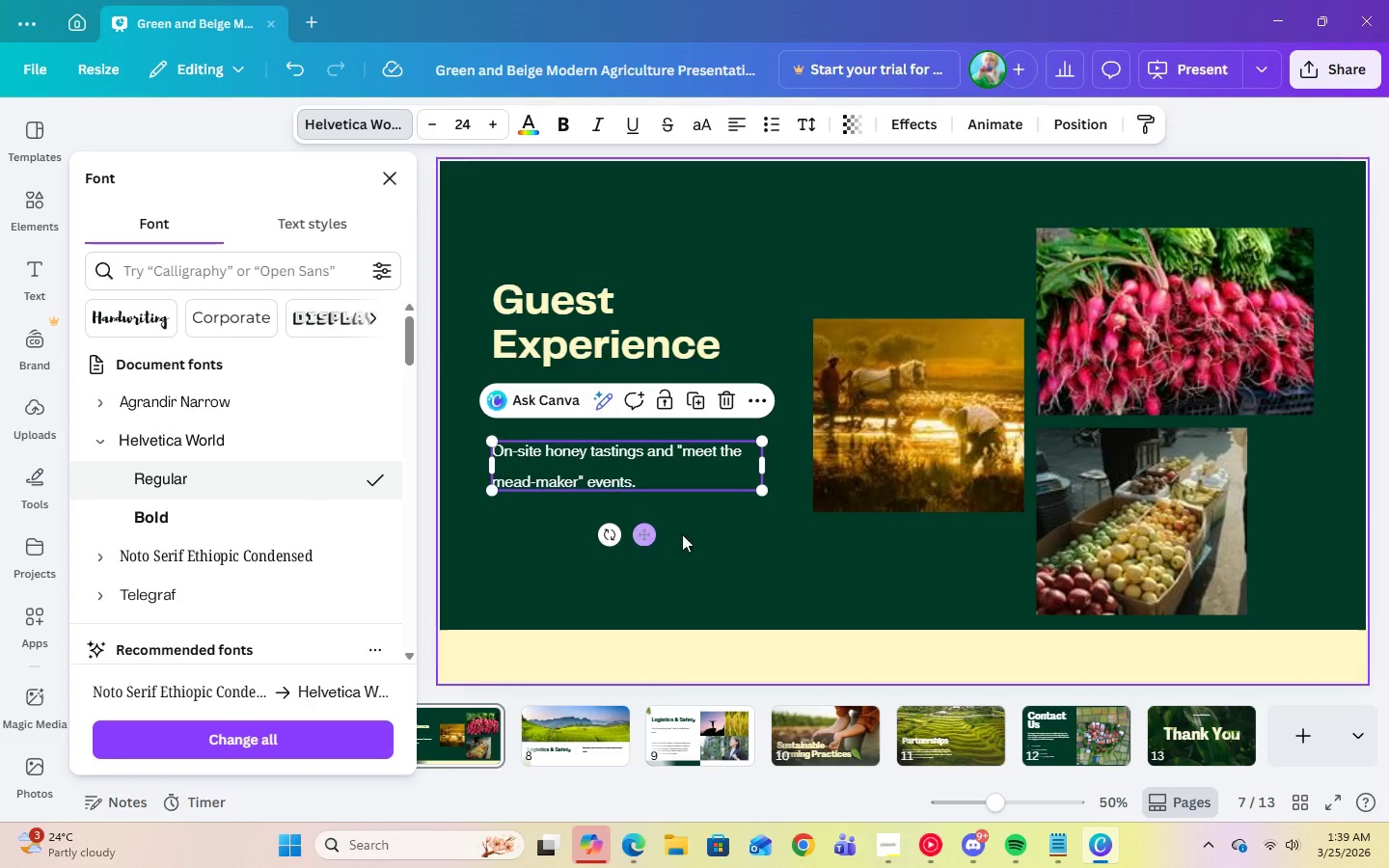 
left_click([744, 541])
 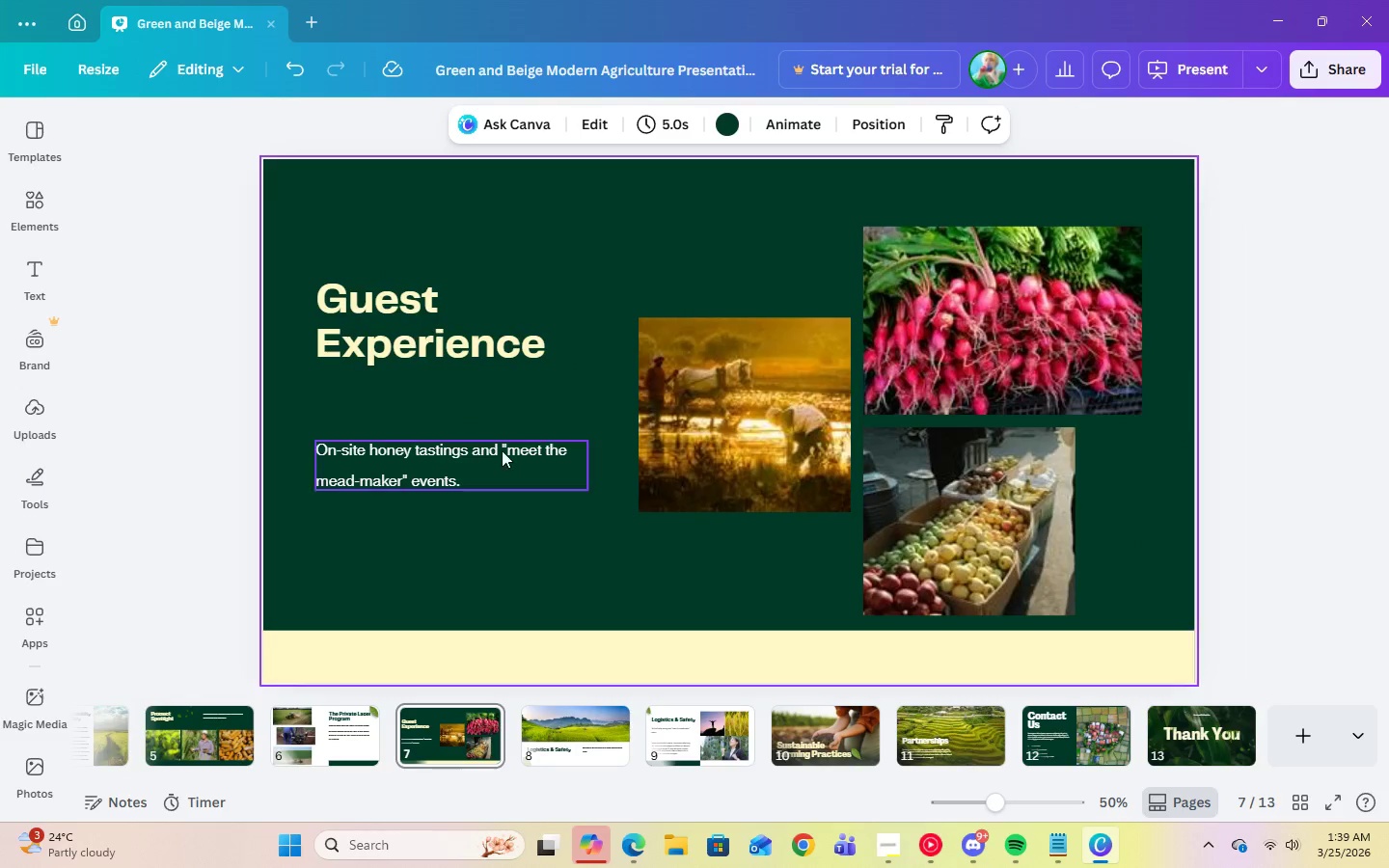 
left_click([450, 450])
 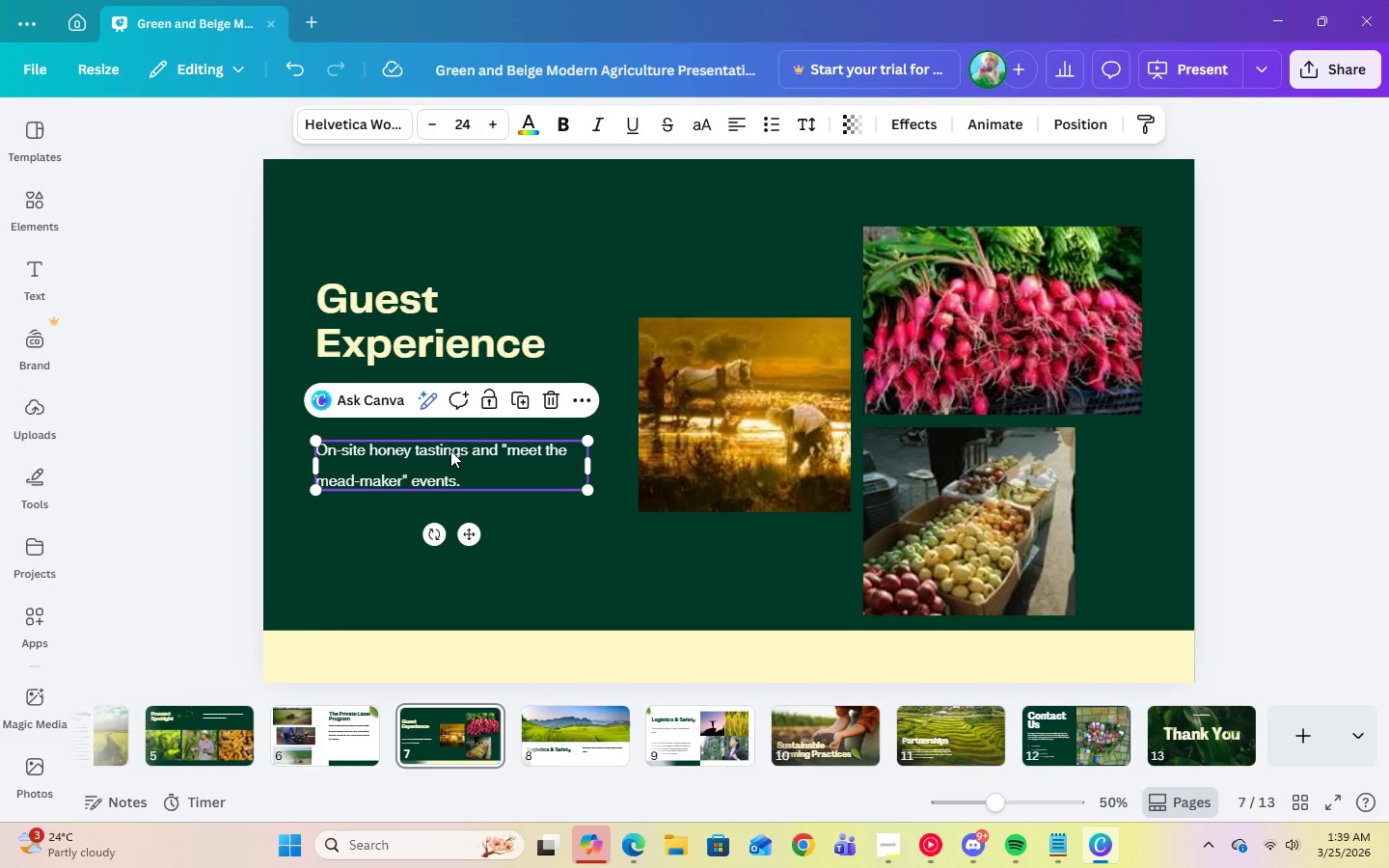 
left_click_drag(start_coordinate=[450, 450], to_coordinate=[453, 430])
 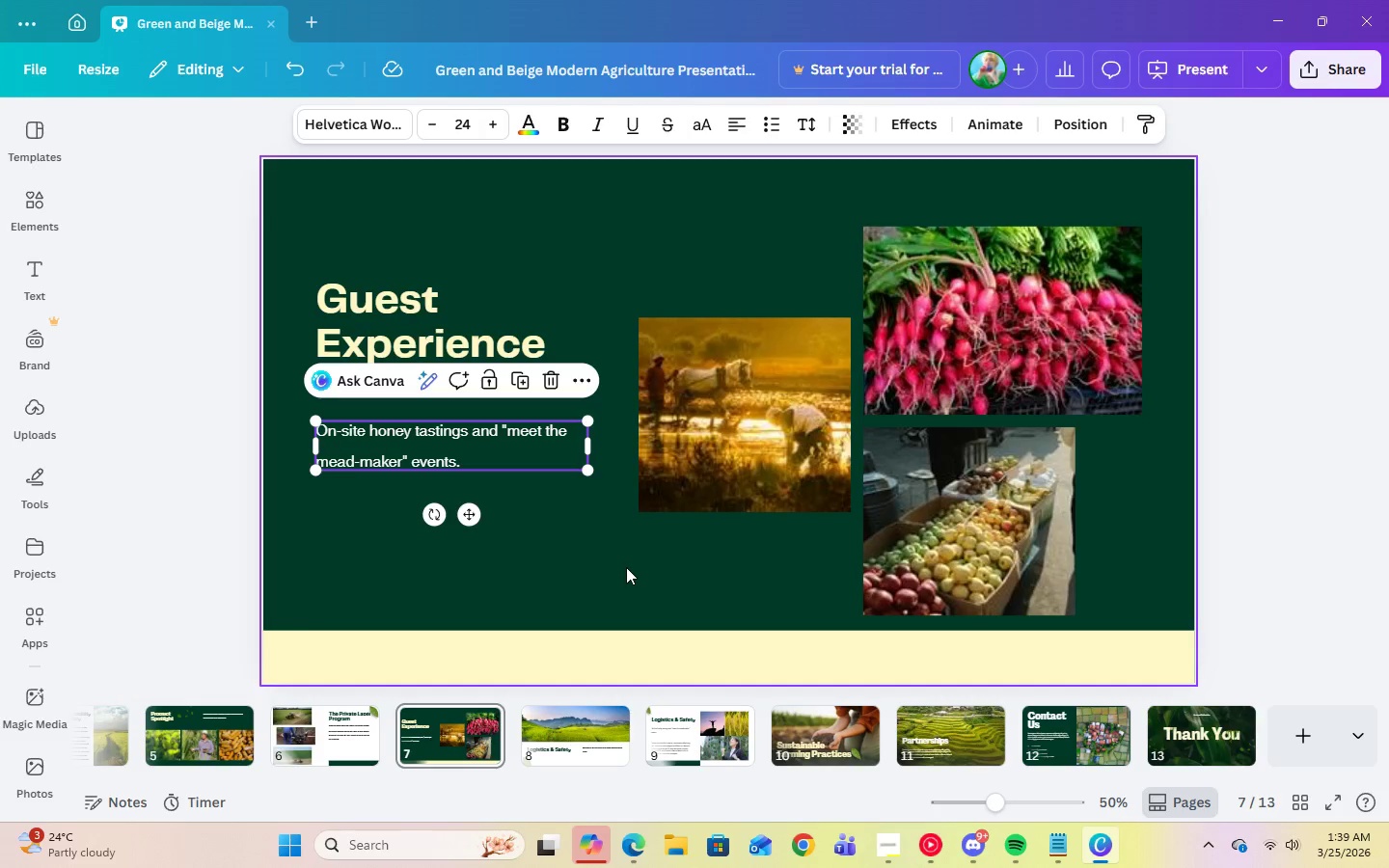 
left_click([626, 567])
 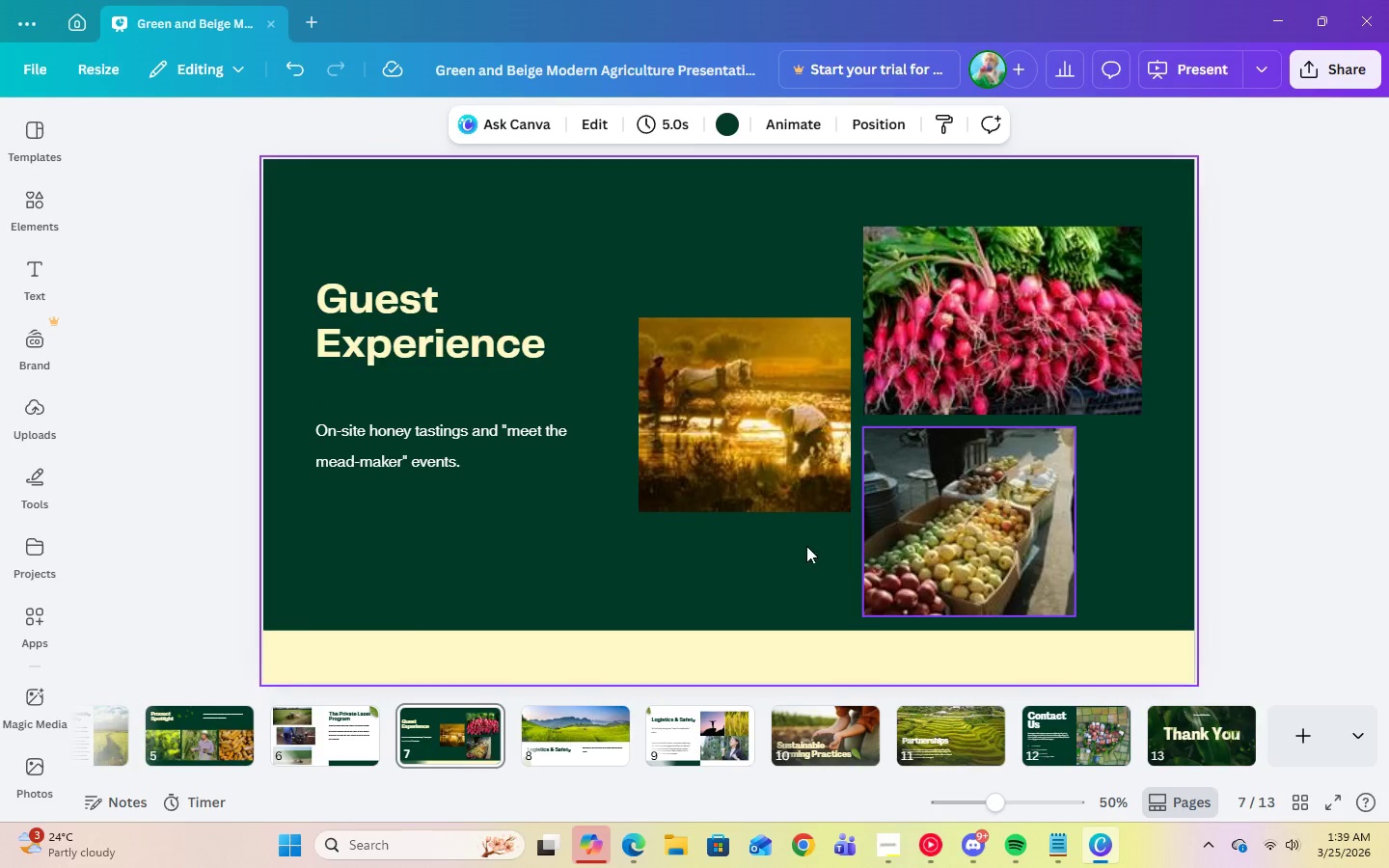 
wait(5.53)
 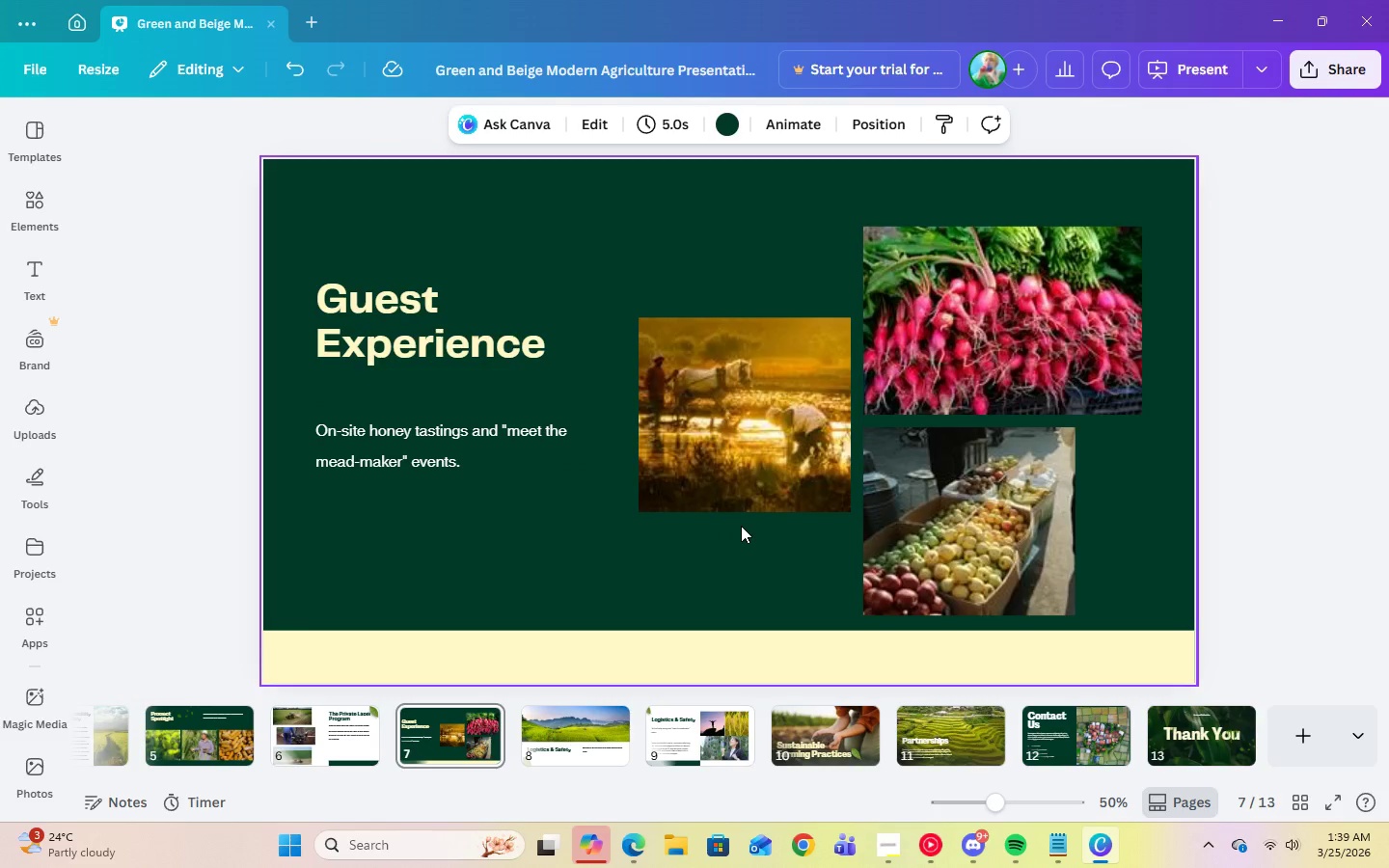 
left_click([709, 456])
 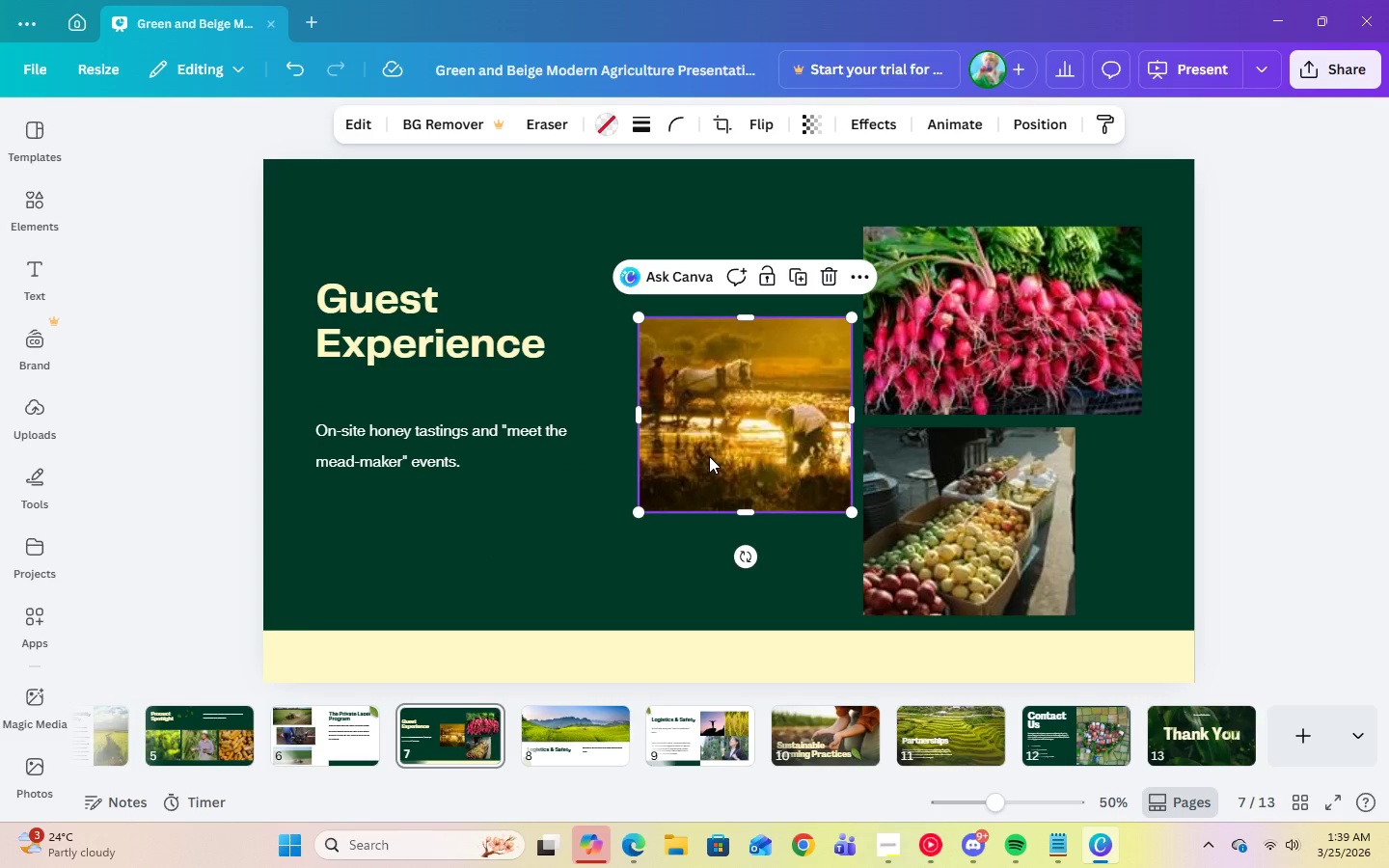 
key(Control+Delete)
 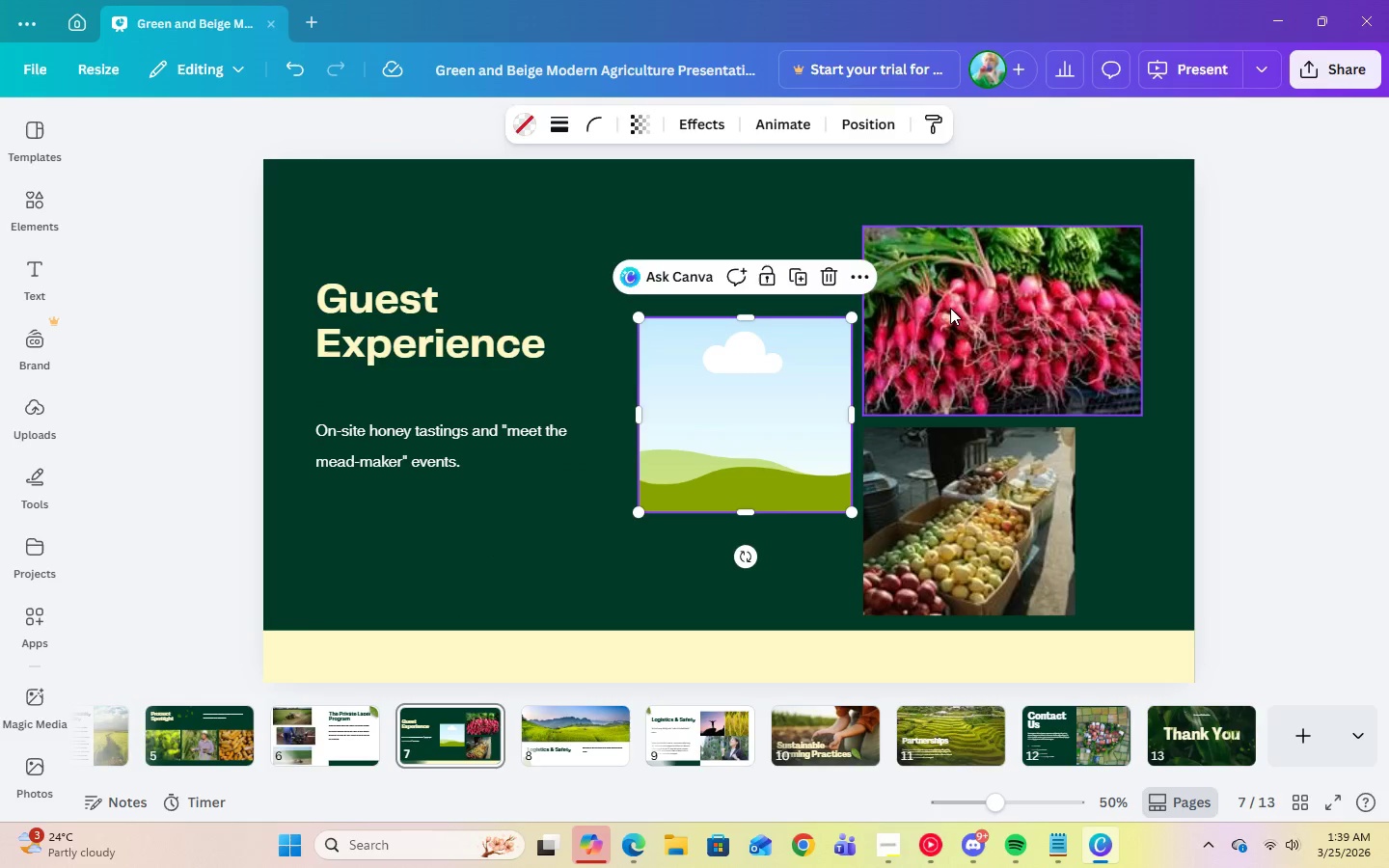 
left_click([950, 308])
 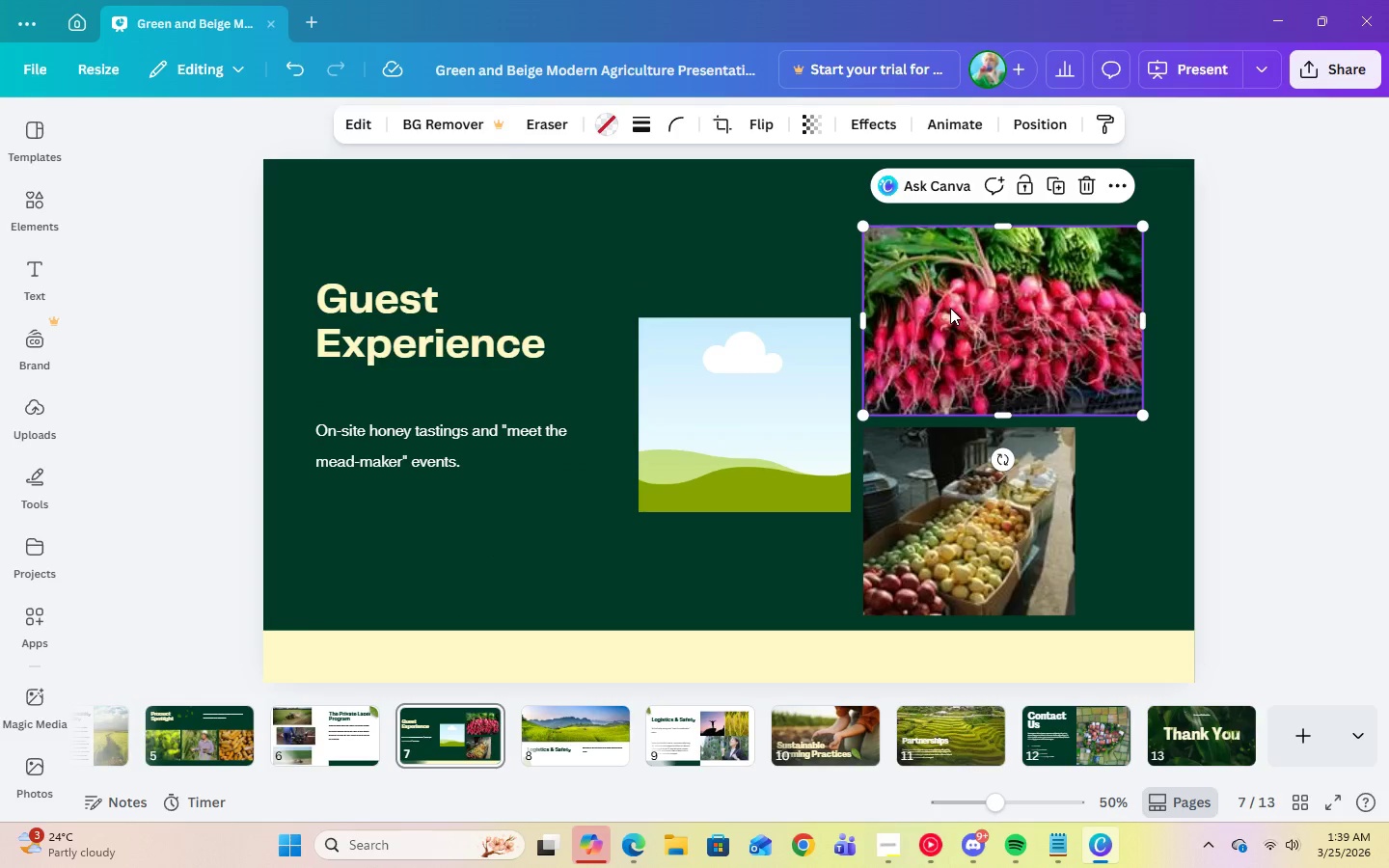 
key(Control+Delete)
 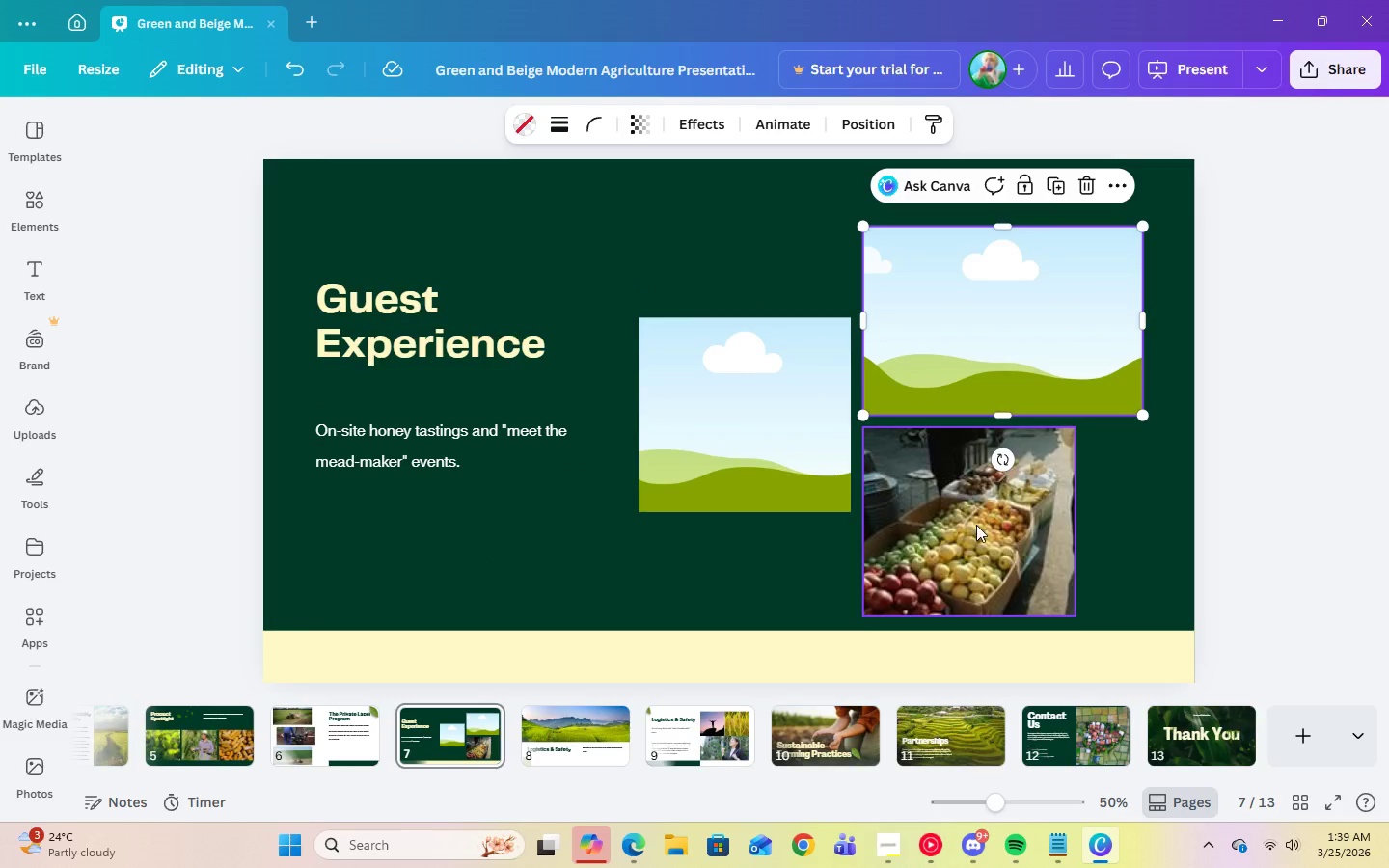 
left_click([976, 525])
 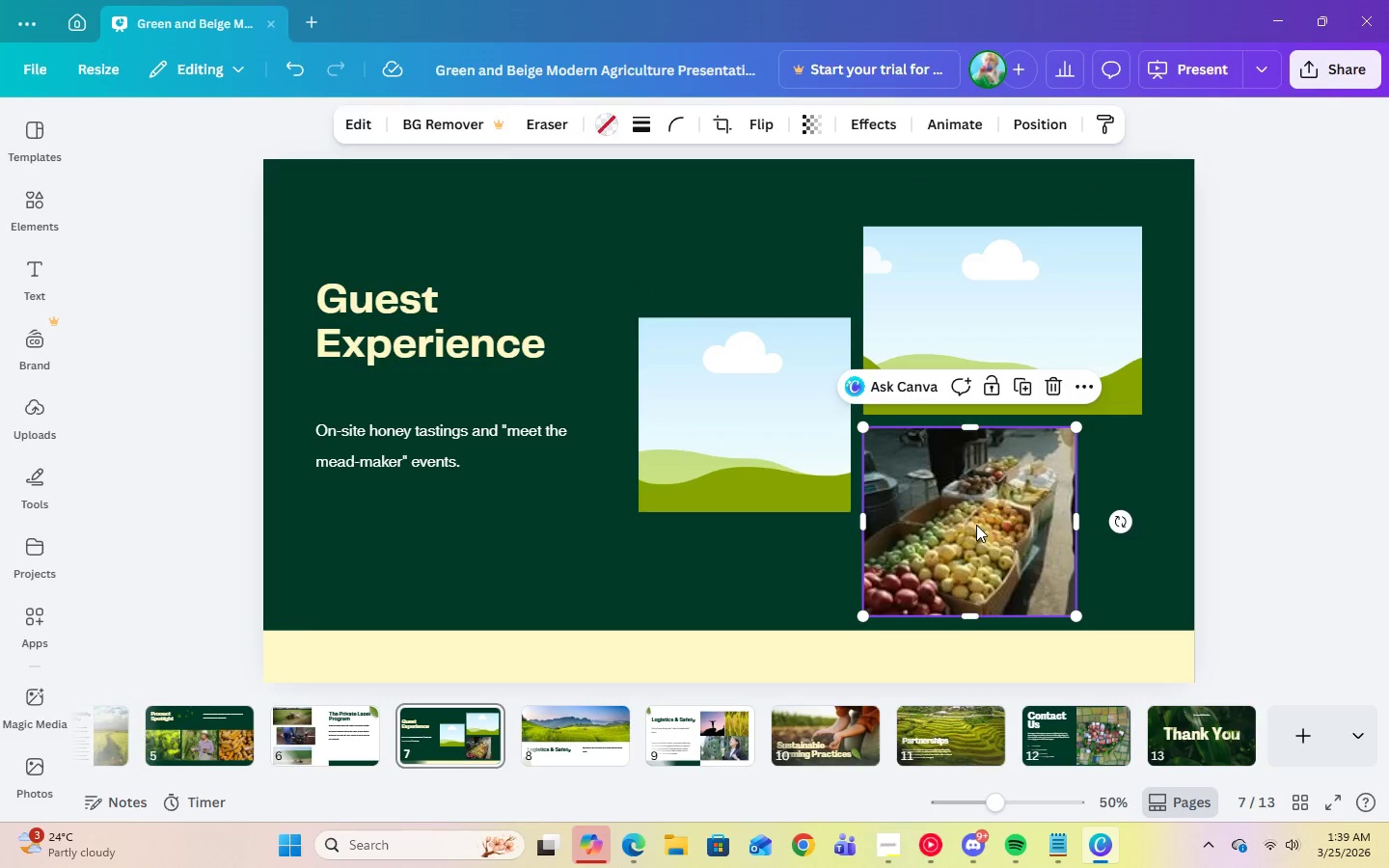 
key(Control+Delete)
 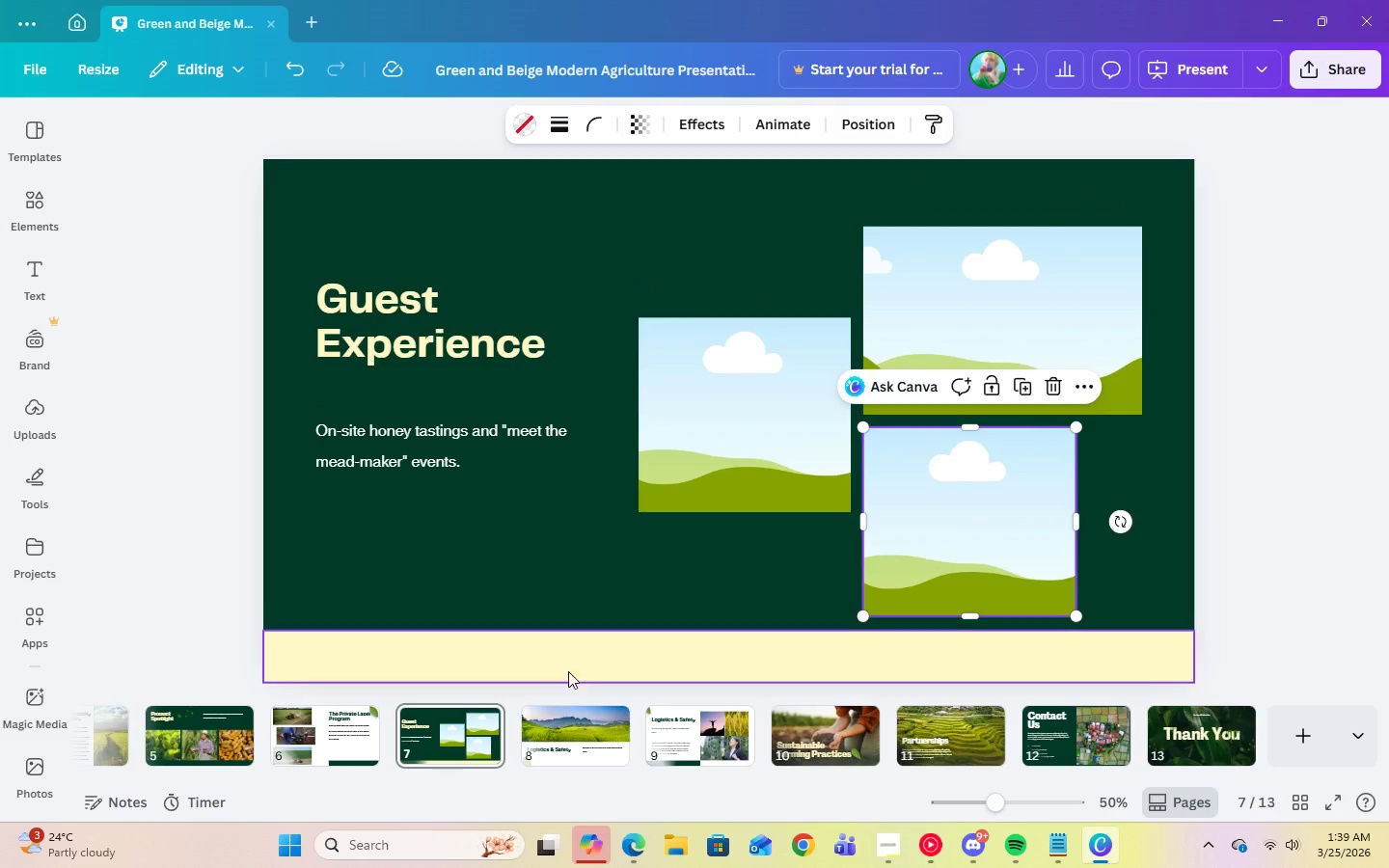 
left_click([588, 735])
 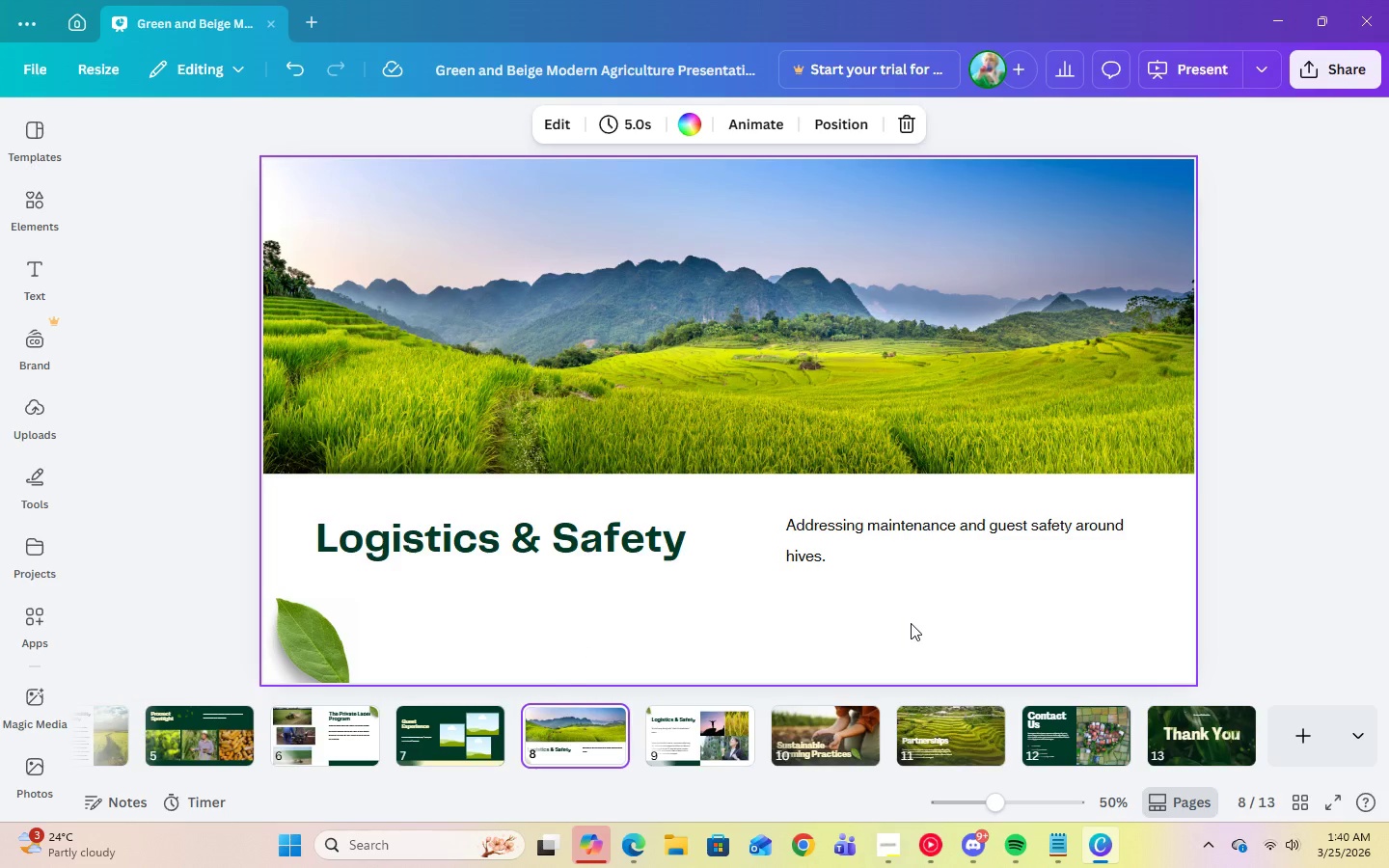 
wait(13.04)
 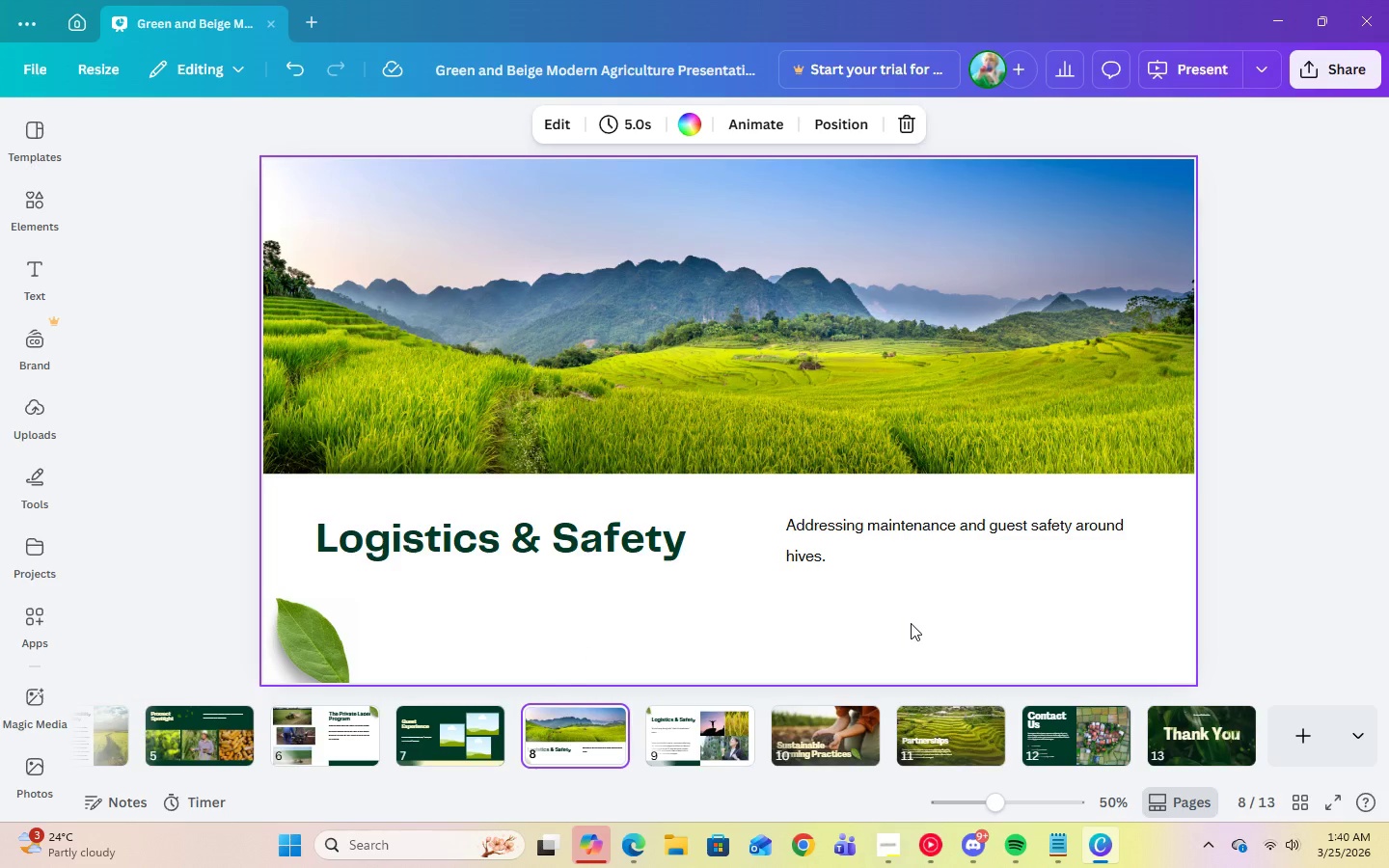 
mouse_move([1179, 737])
 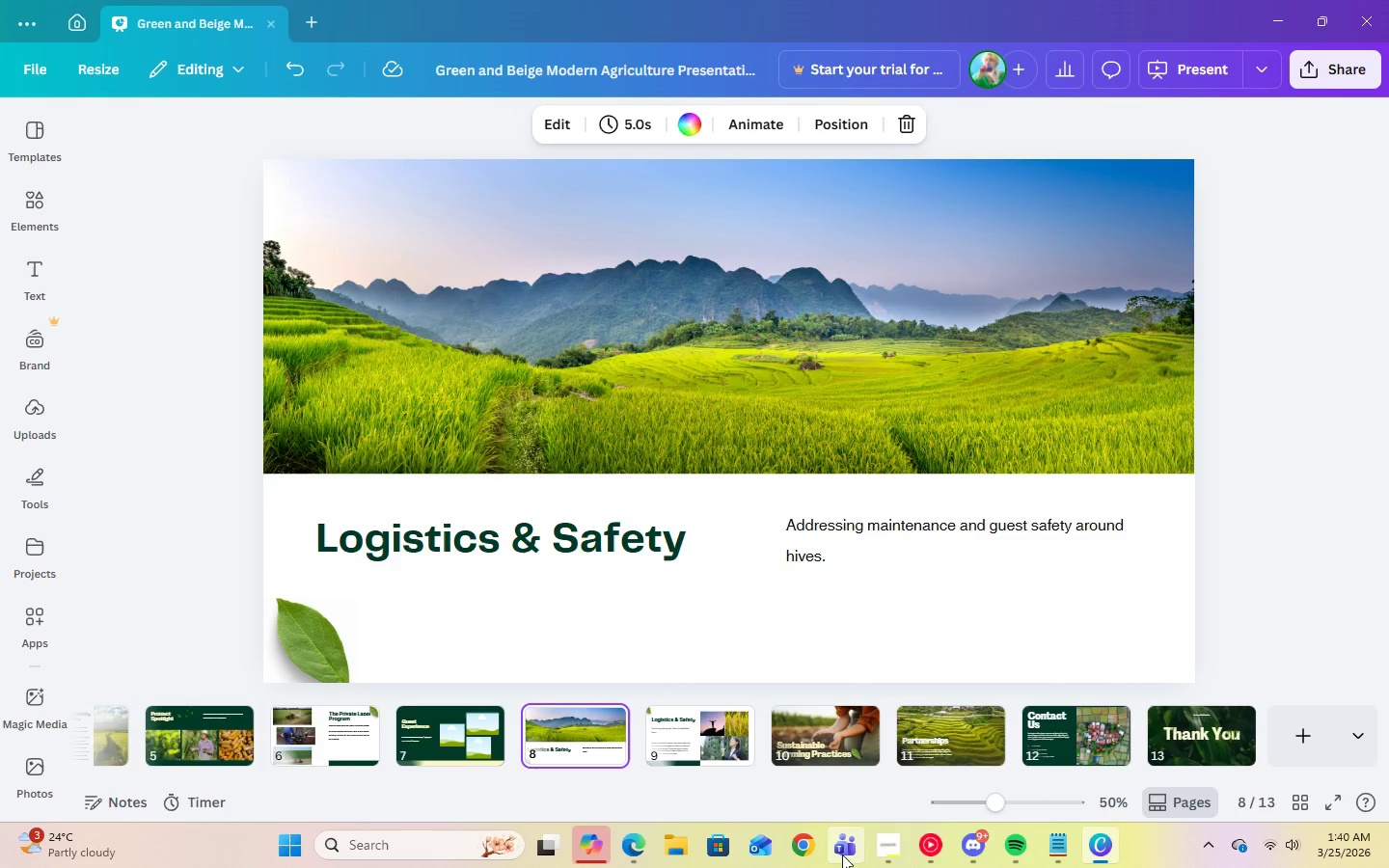 
left_click([896, 850])